 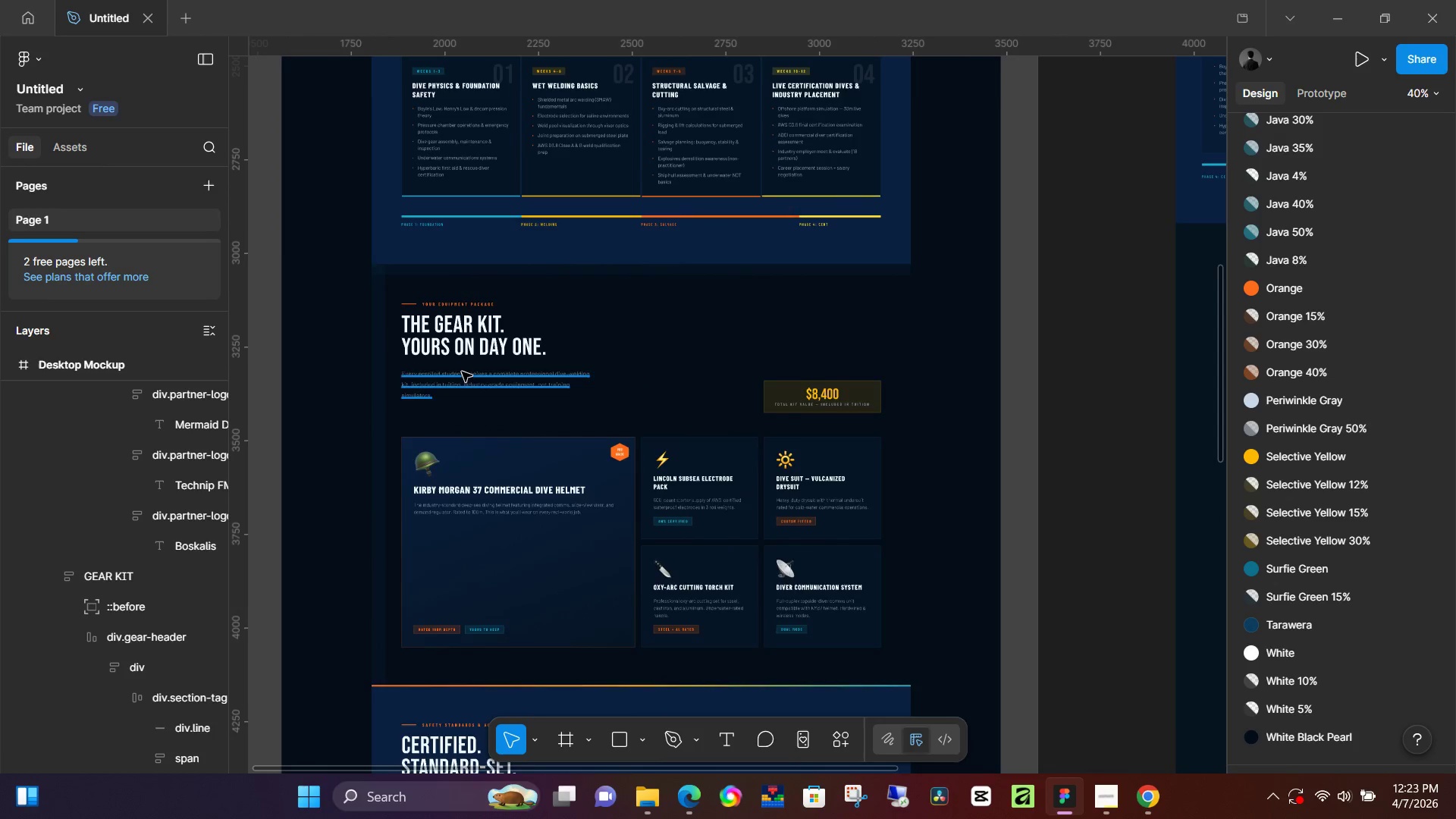 
hold_key(key=ControlLeft, duration=1.52)
 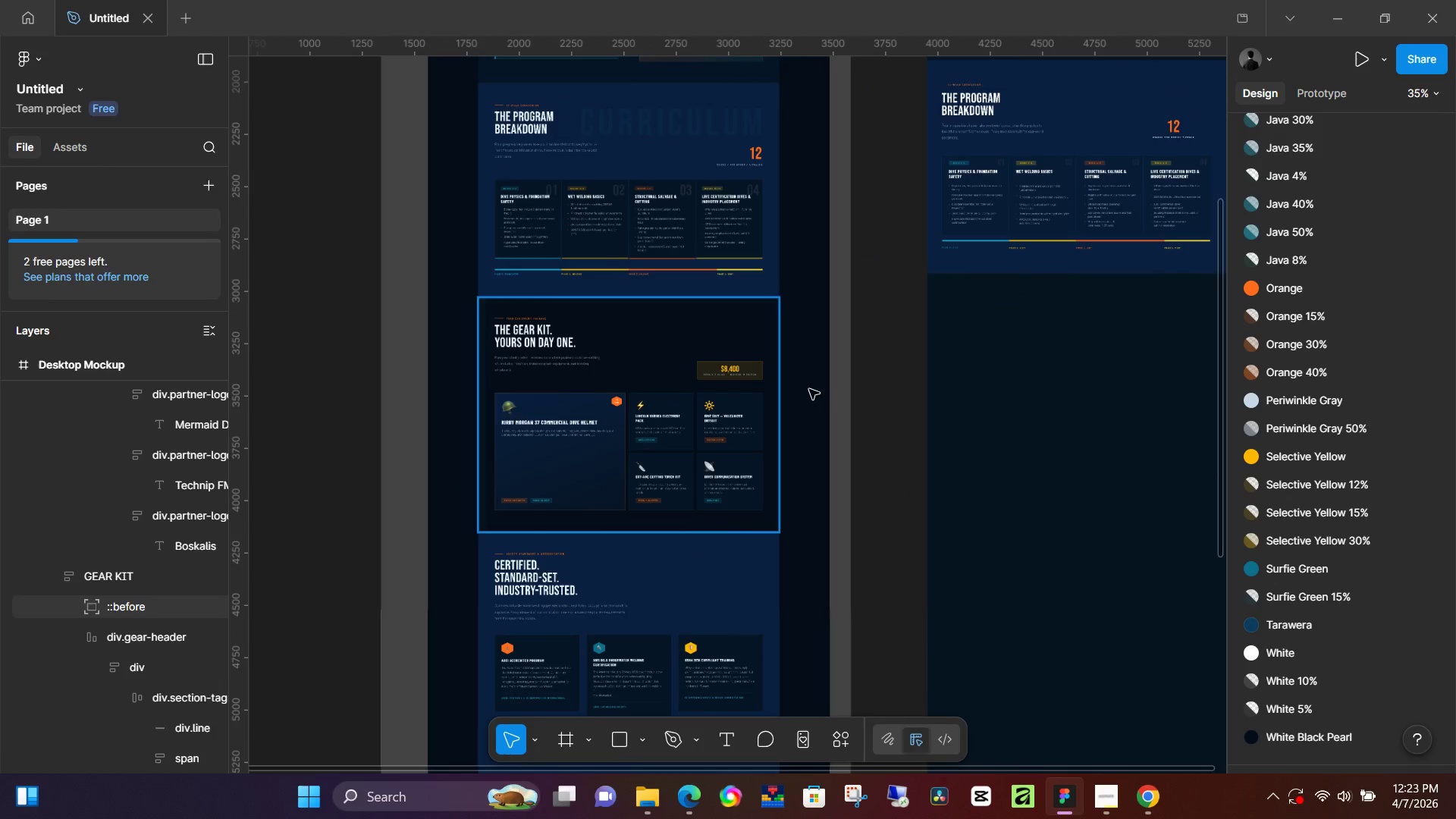 
scroll: coordinate [477, 334], scroll_direction: up, amount: 18.0
 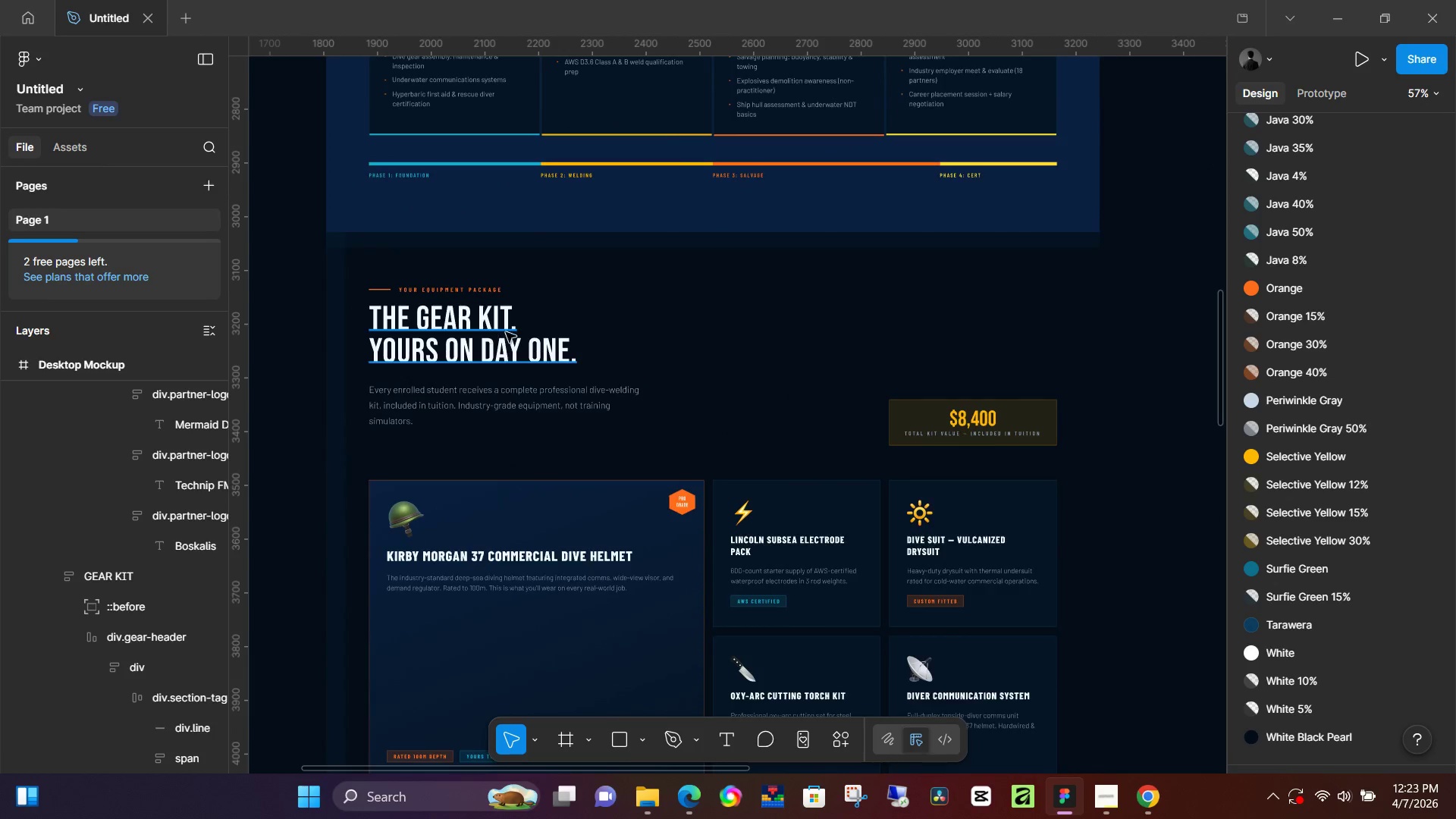 
hold_key(key=ControlLeft, duration=0.61)
 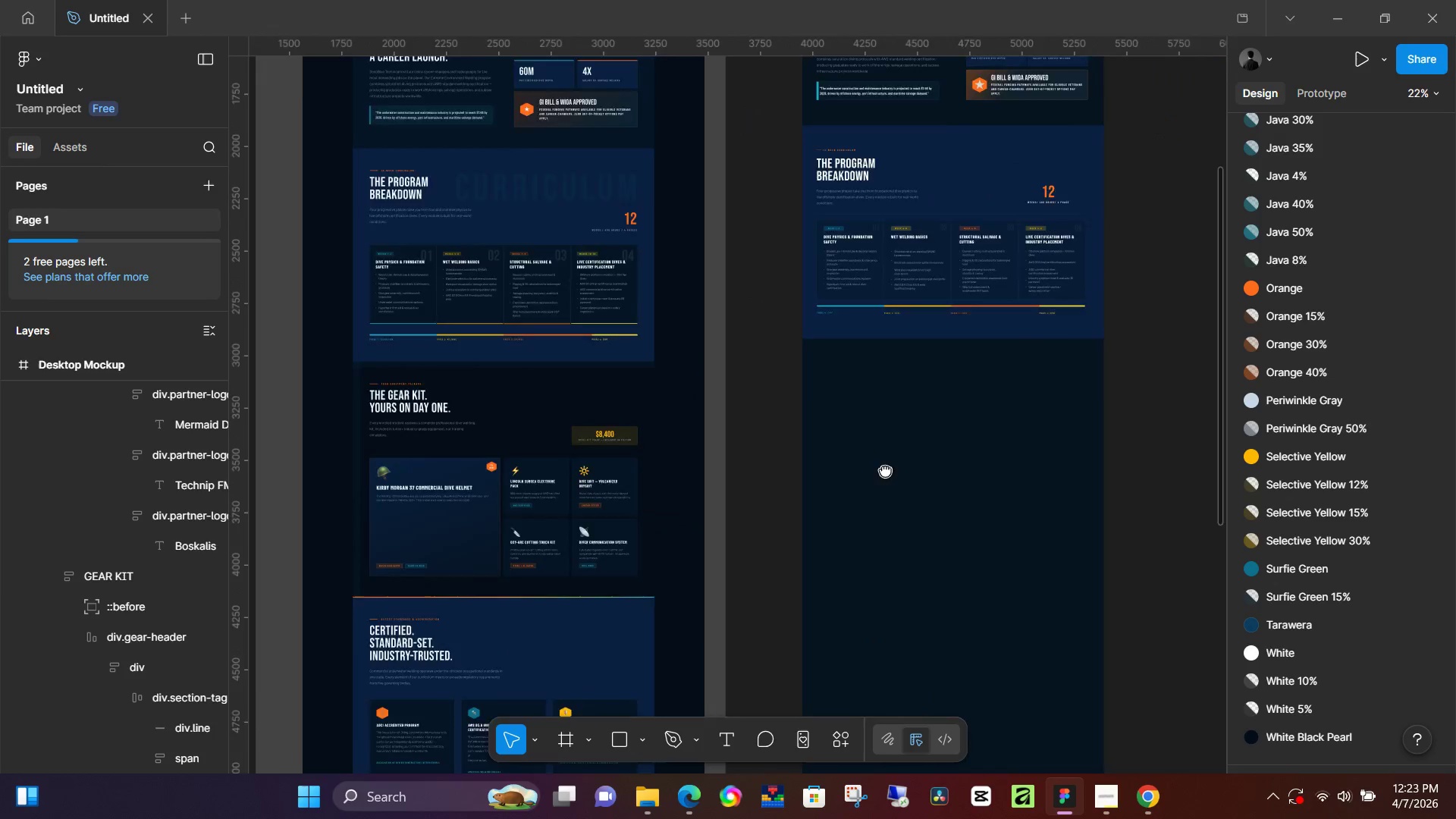 
hold_key(key=Space, duration=0.5)
 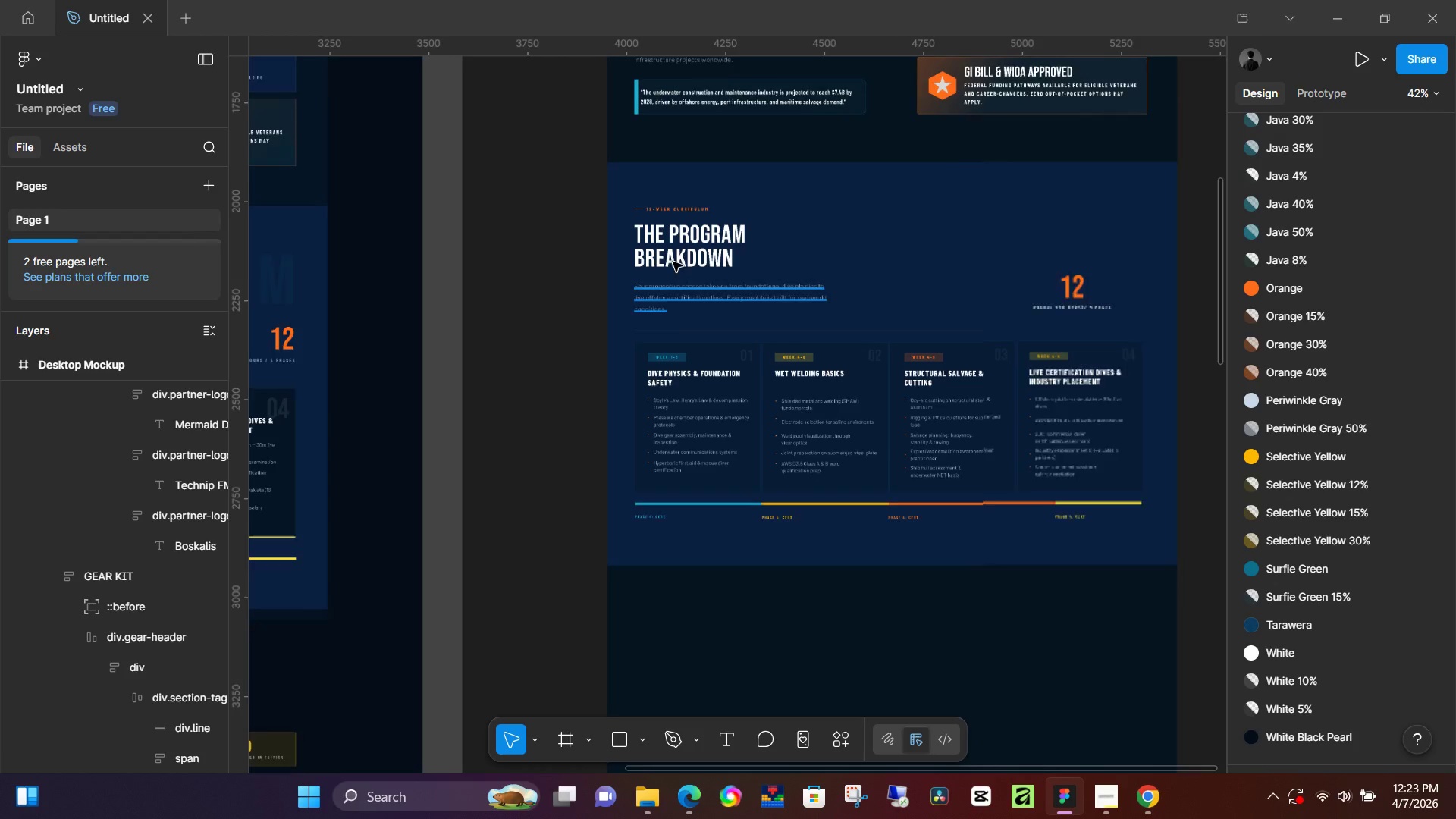 
scroll: coordinate [595, 346], scroll_direction: down, amount: 12.0
 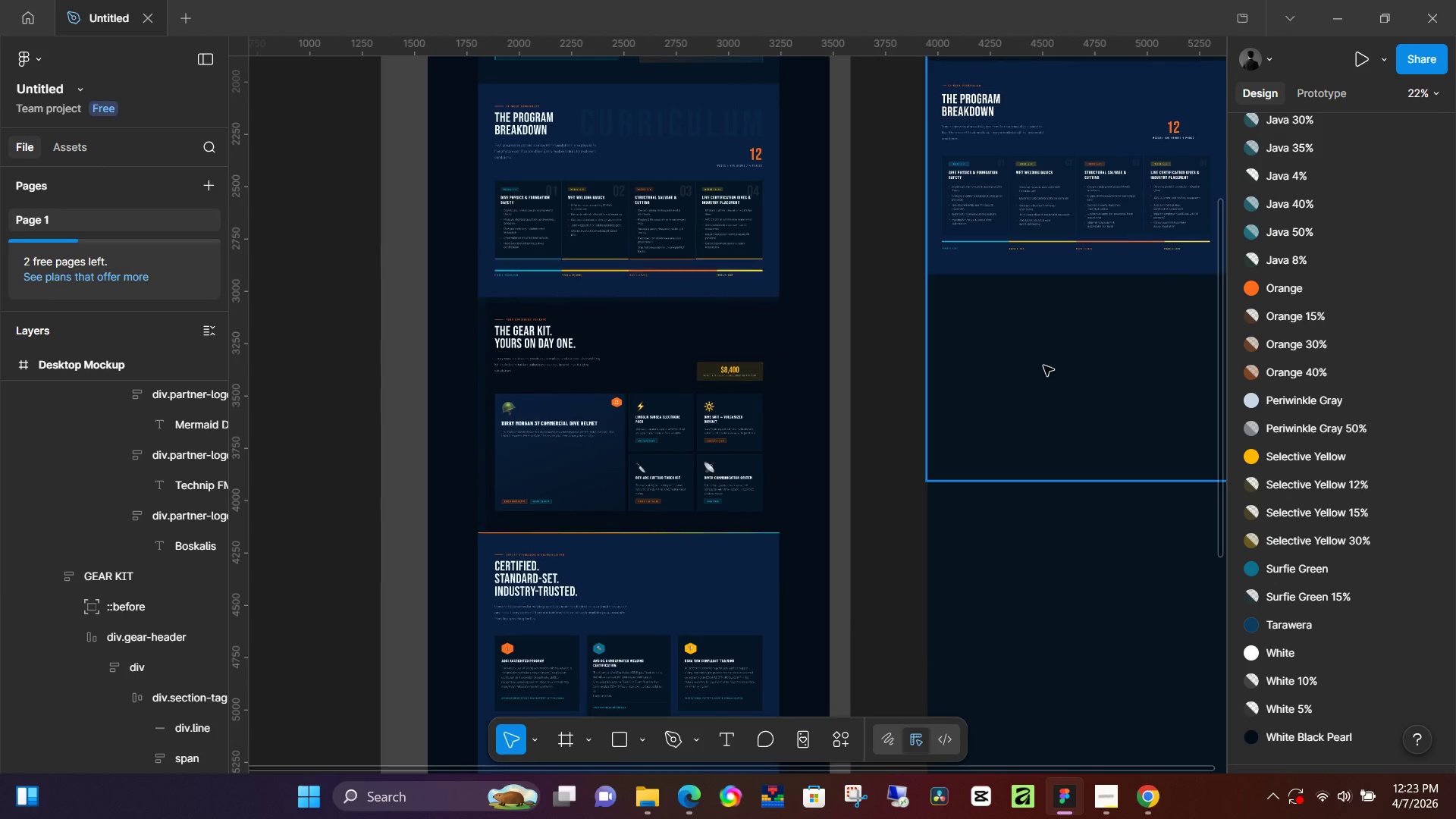 
left_click_drag(start_coordinate=[1065, 362], to_coordinate=[772, 522])
 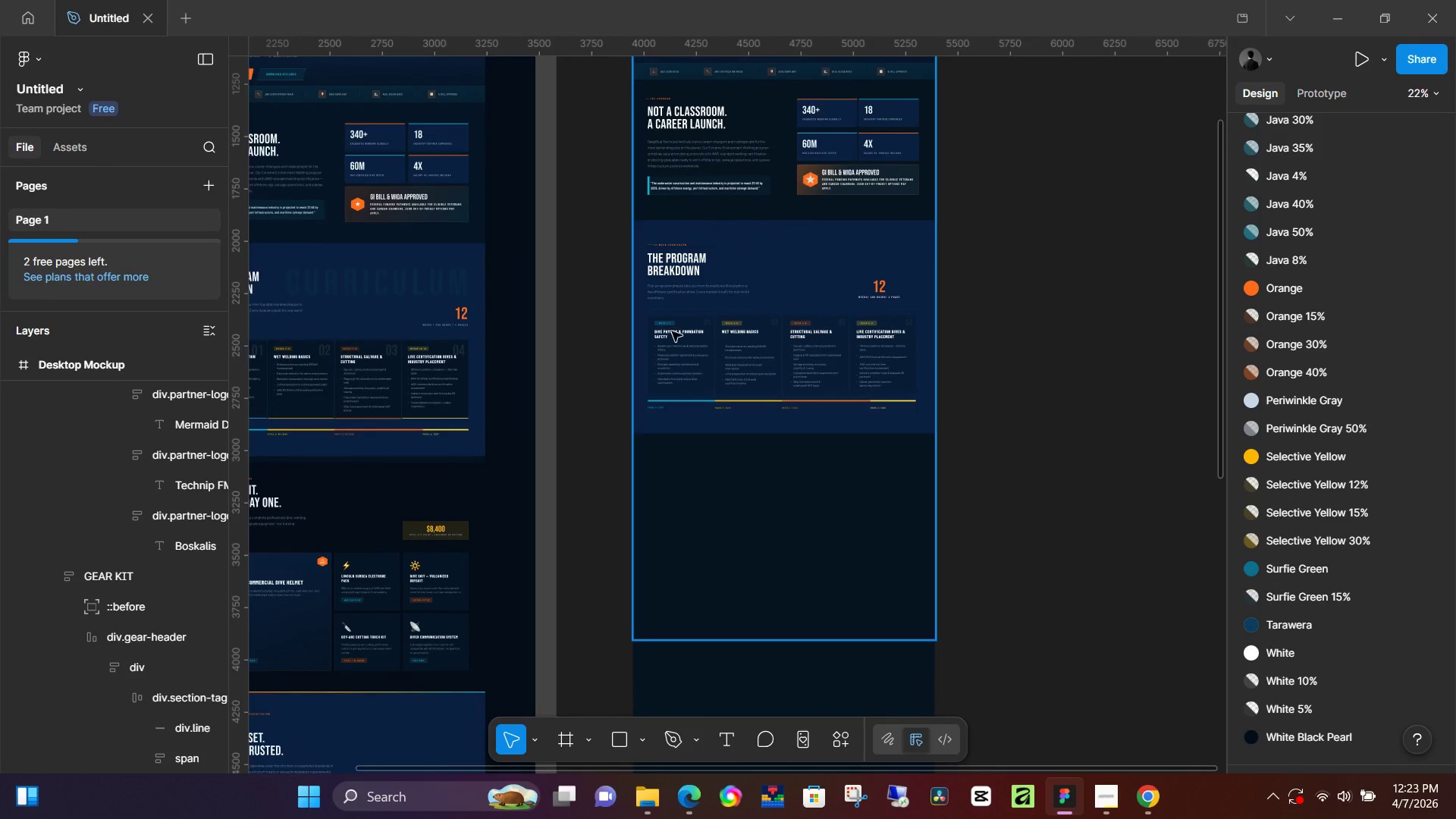 
hold_key(key=ControlLeft, duration=1.52)
scroll: coordinate [679, 240], scroll_direction: up, amount: 14.0
 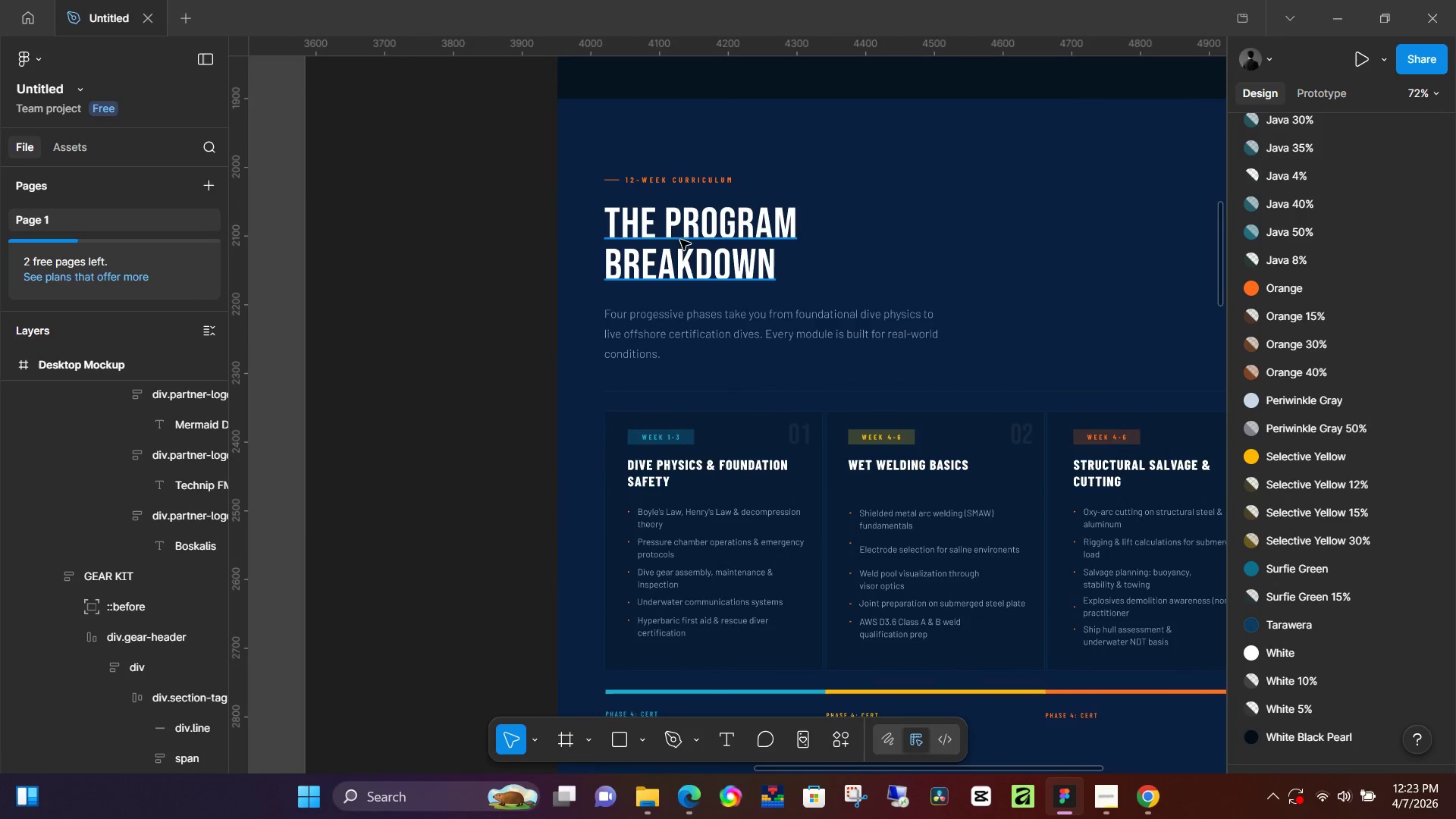 
hold_key(key=ControlLeft, duration=0.56)
 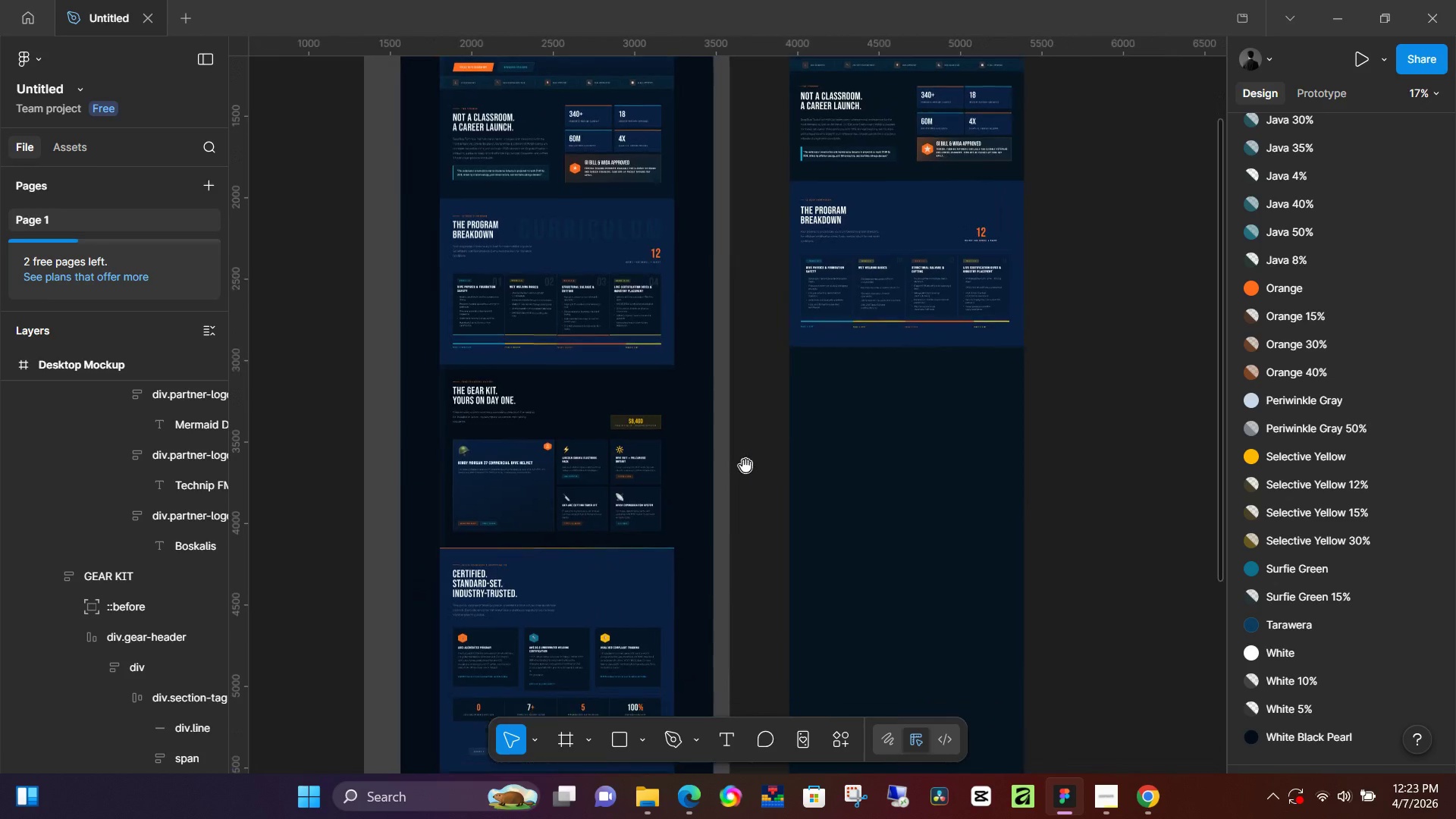 
hold_key(key=Space, duration=0.36)
 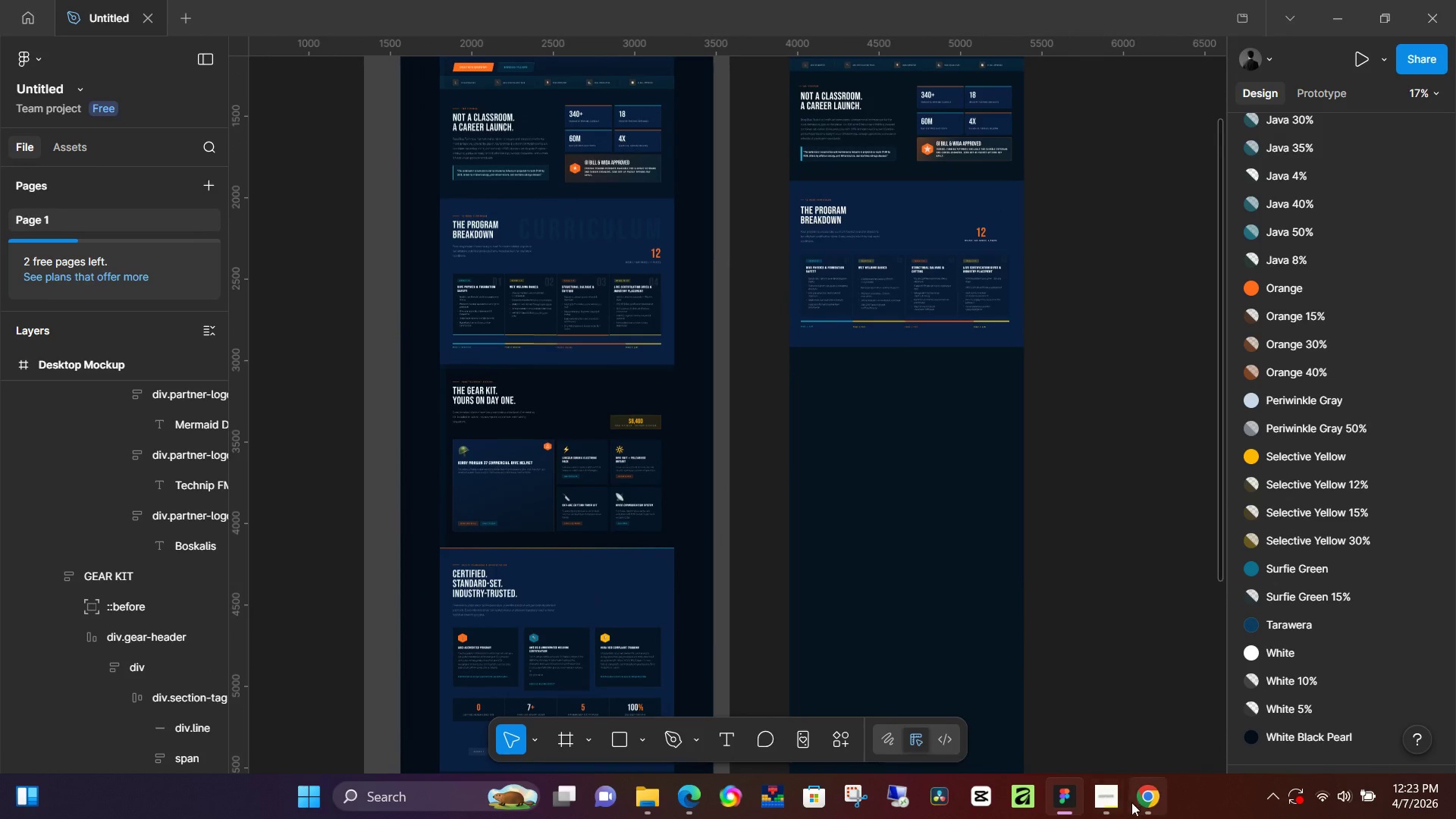 
left_click_drag(start_coordinate=[604, 500], to_coordinate=[745, 466])
 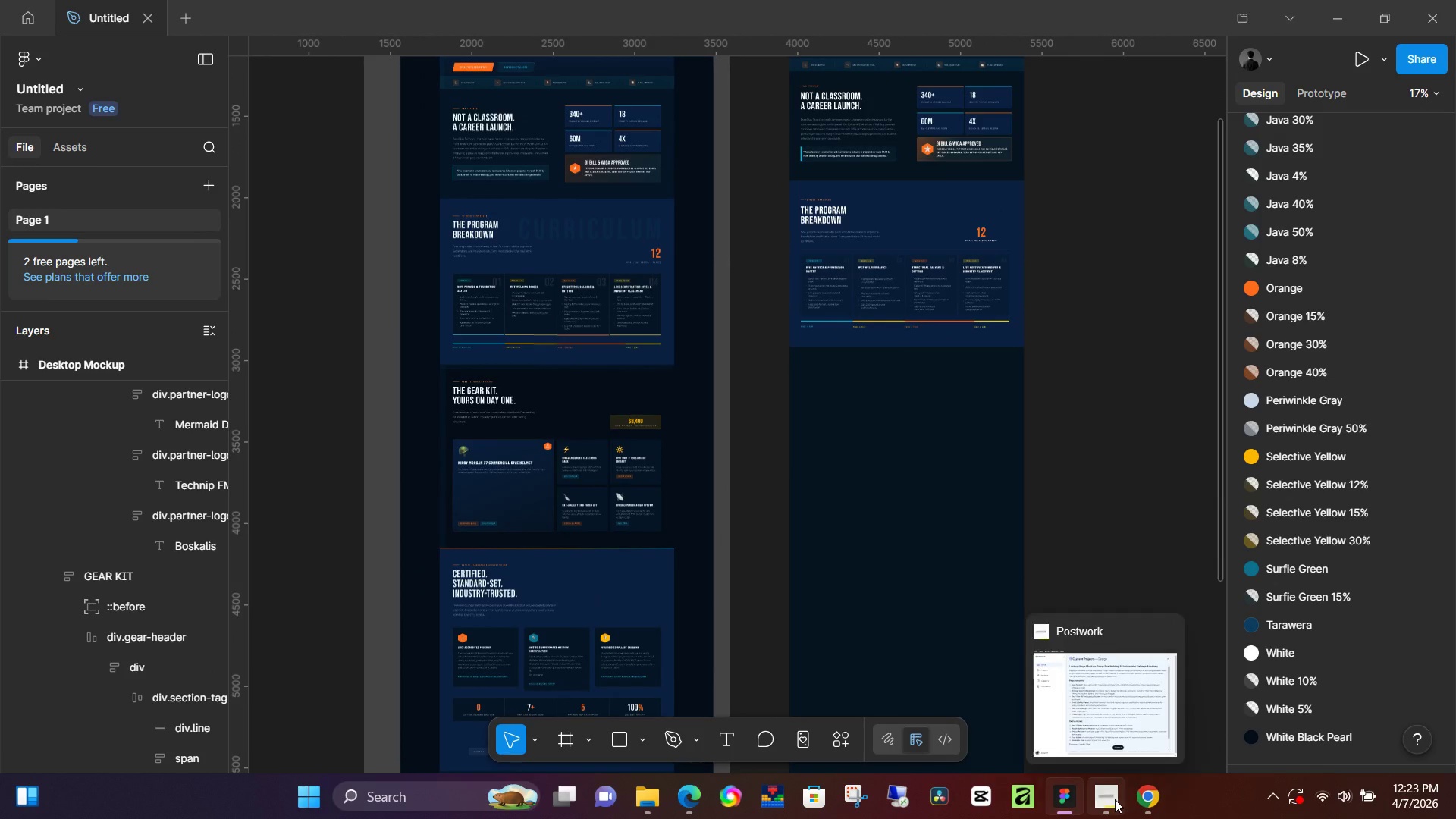 
scroll: coordinate [676, 267], scroll_direction: down, amount: 12.0
 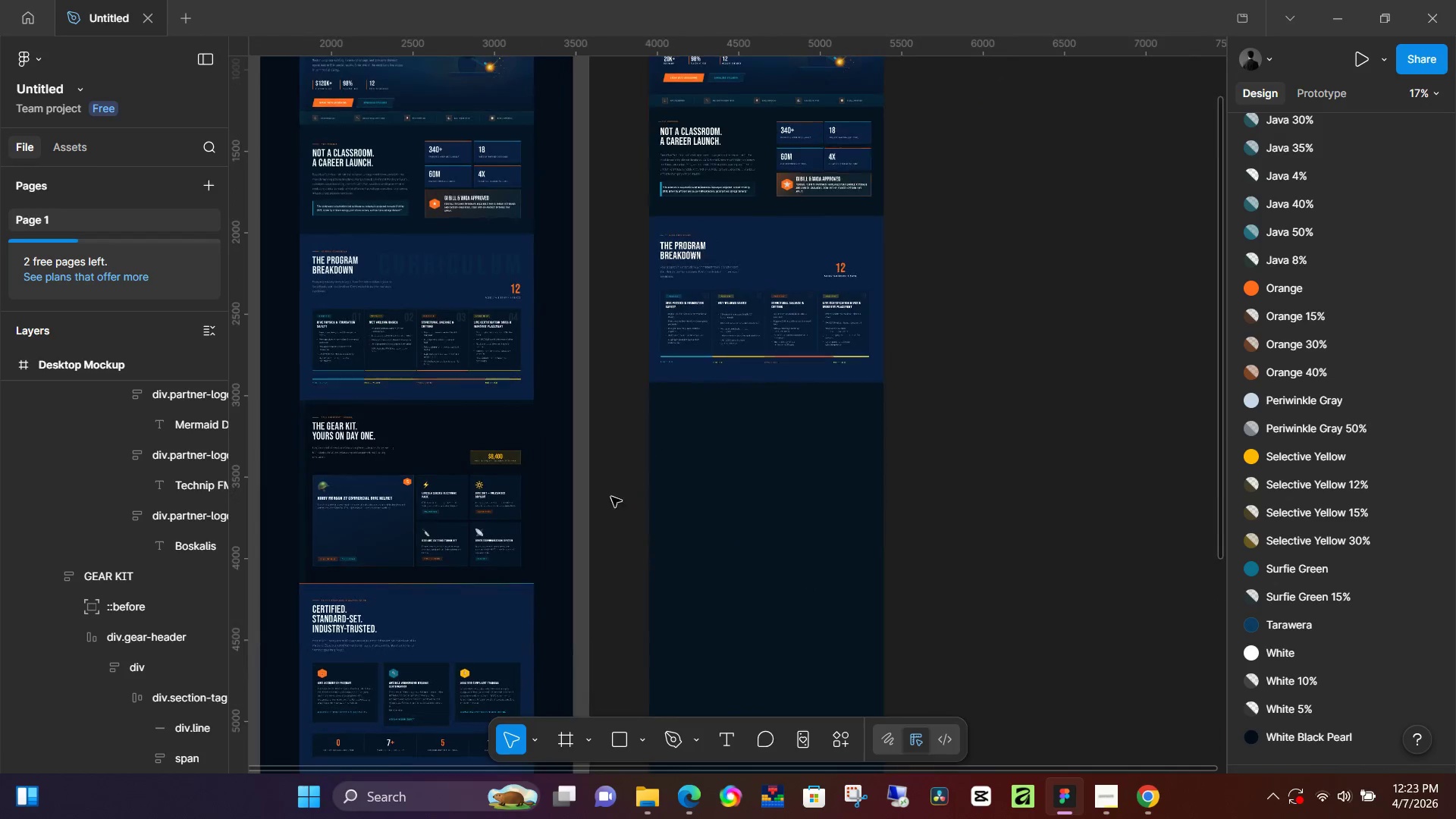 
left_click([1115, 799])